 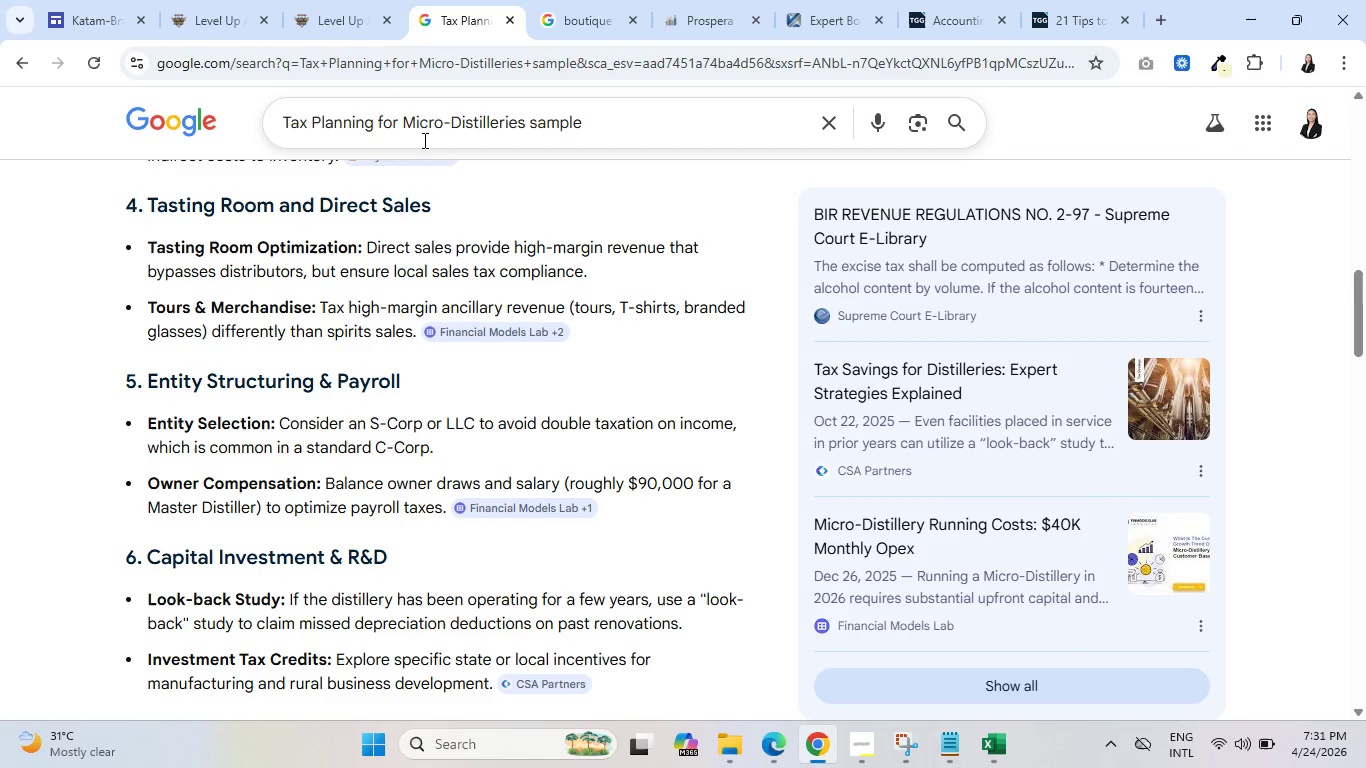 
left_click([612, 0])
 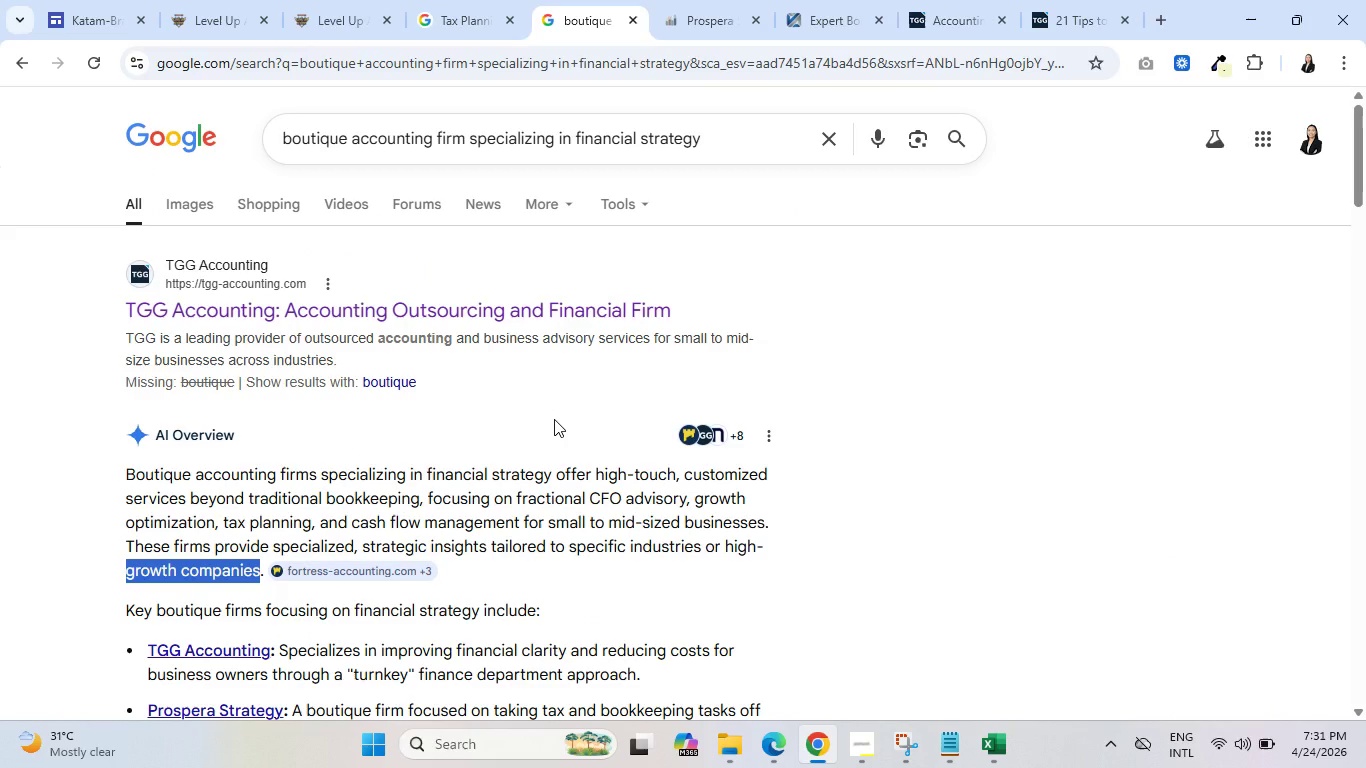 
scroll: coordinate [520, 474], scroll_direction: down, amount: 9.0
 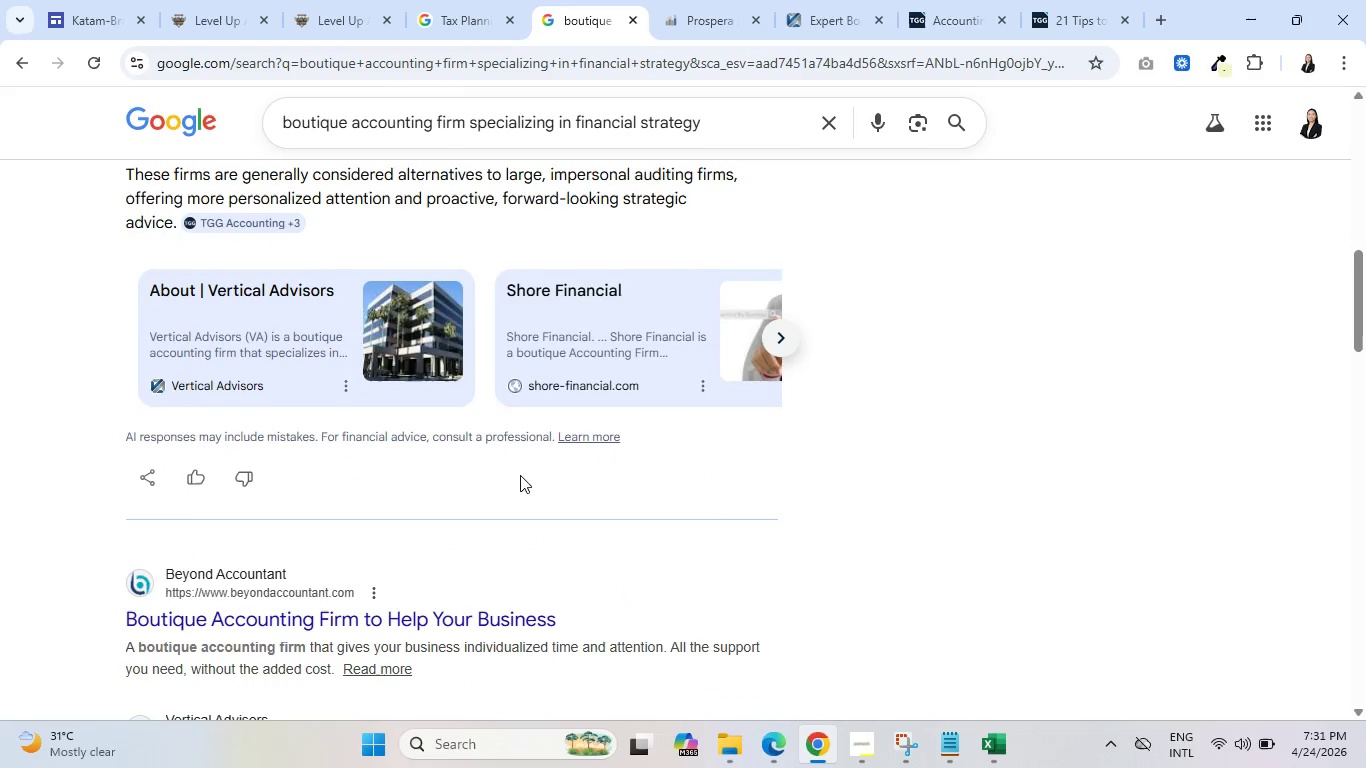 
scroll: coordinate [519, 478], scroll_direction: down, amount: 1.0
 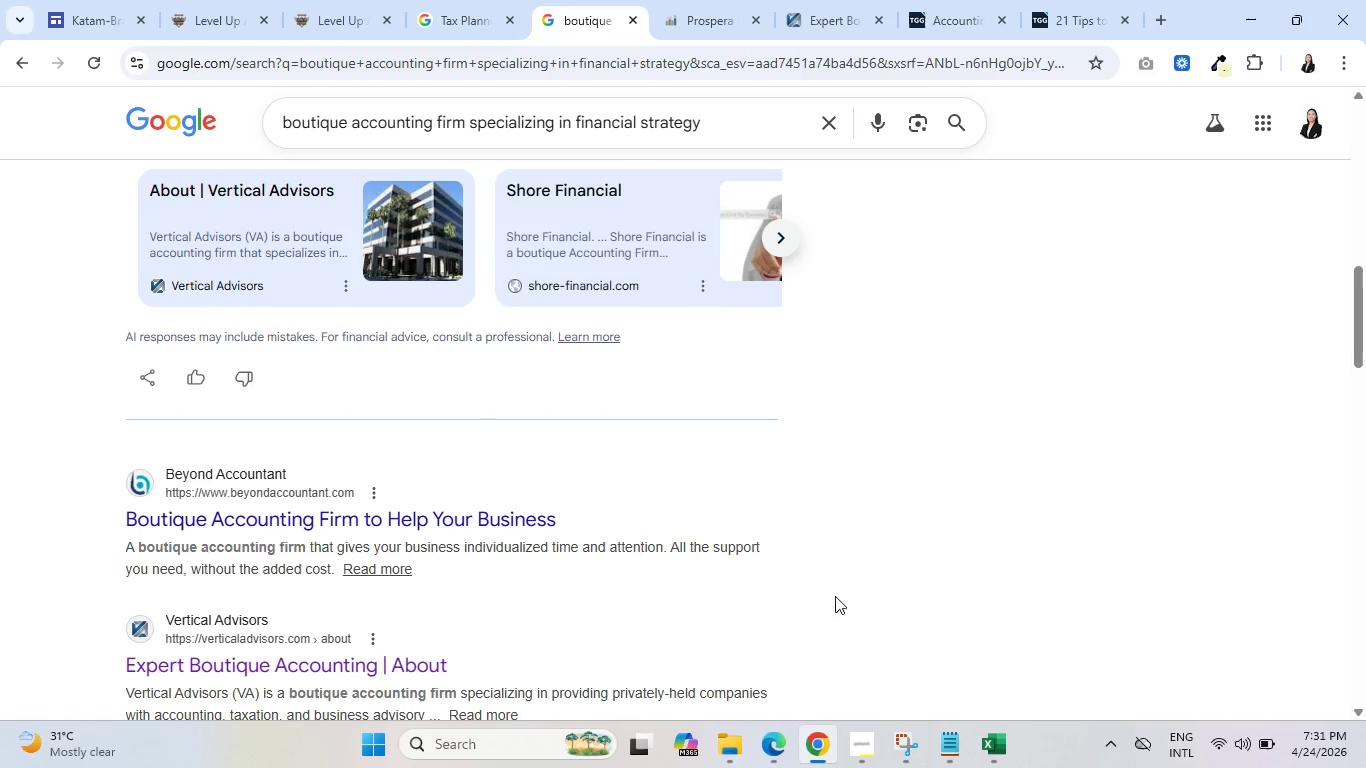 
left_click([879, 736])